 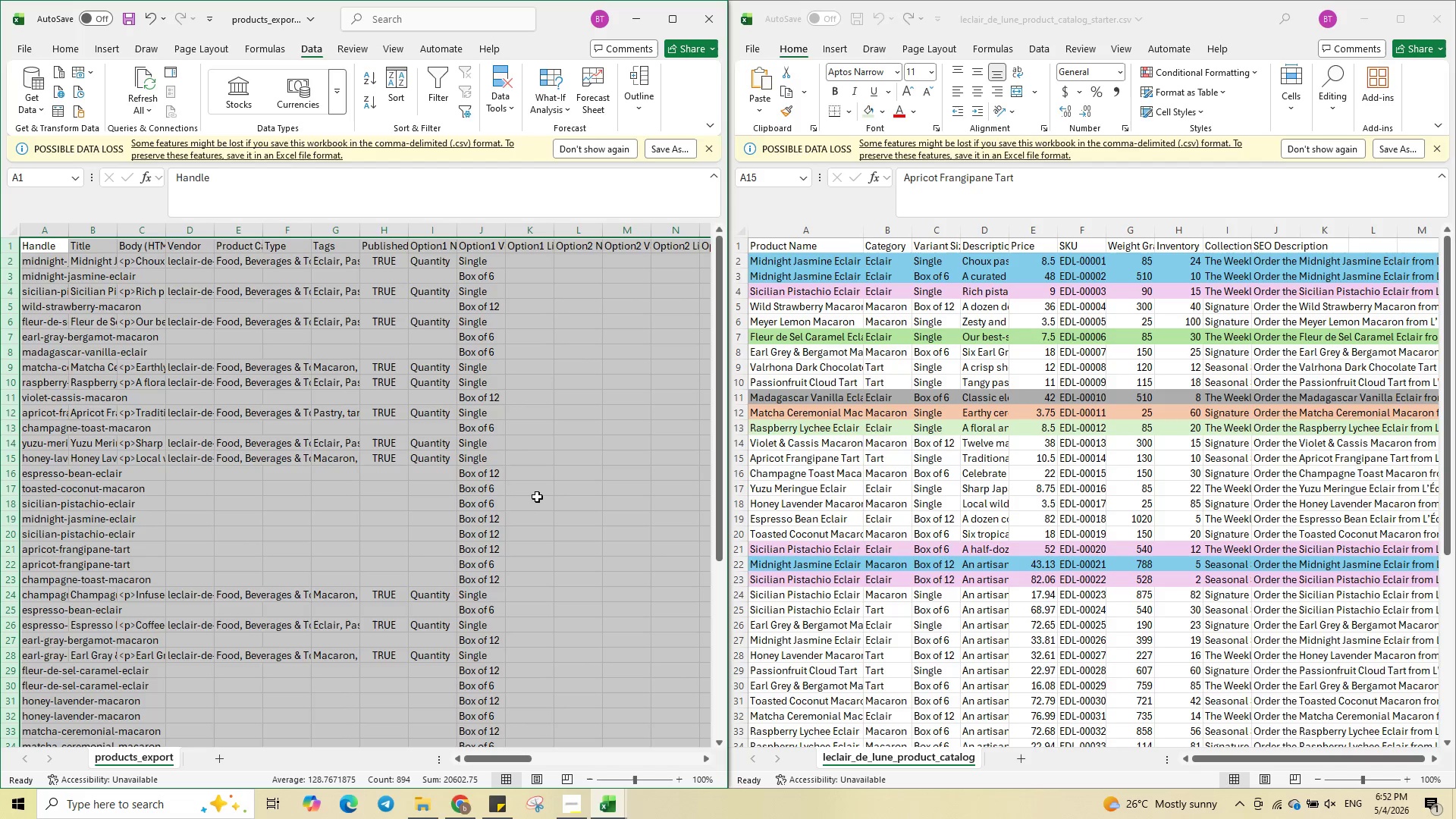 
left_click([571, 425])
 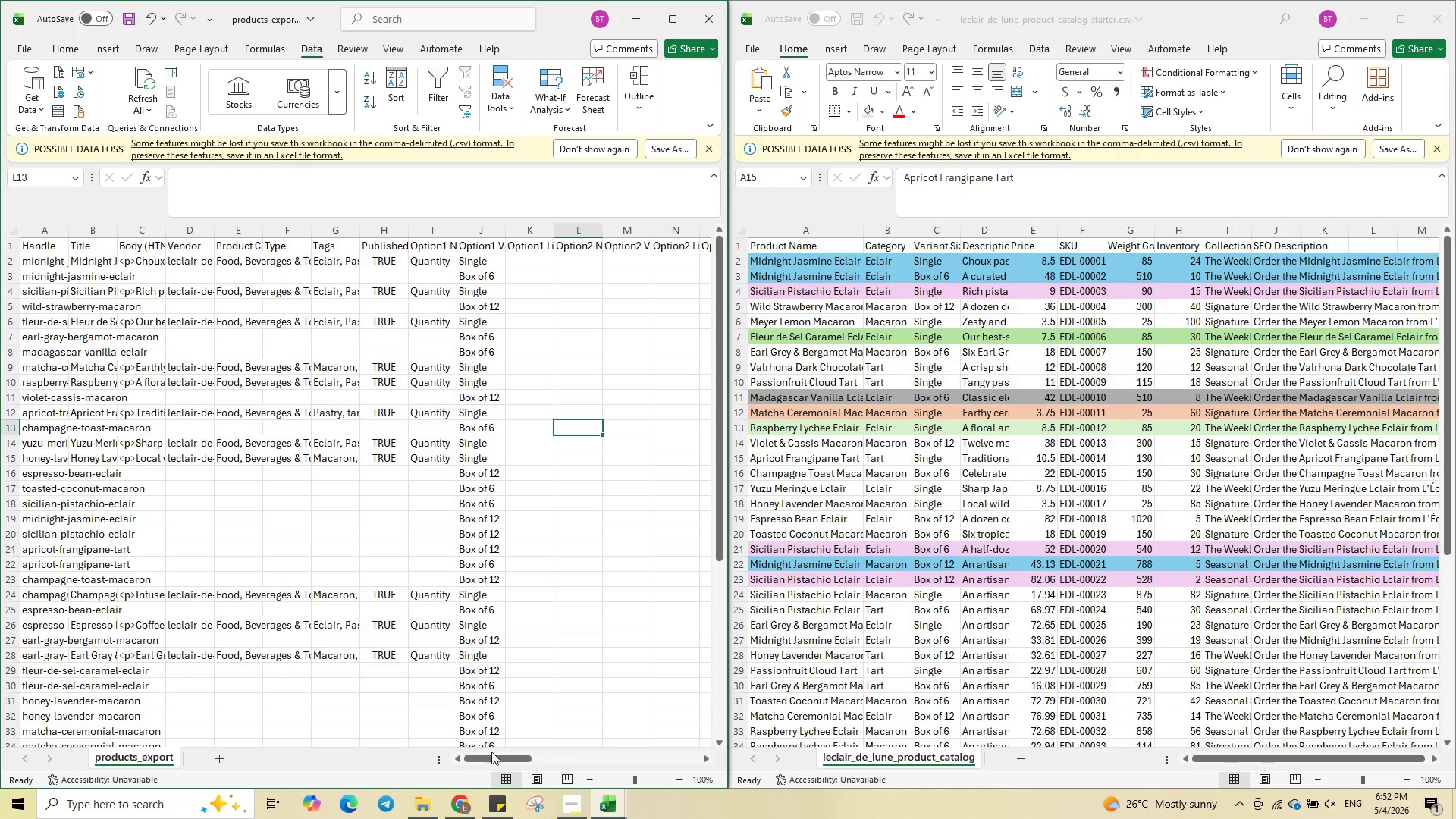 
left_click_drag(start_coordinate=[491, 753], to_coordinate=[552, 757])
 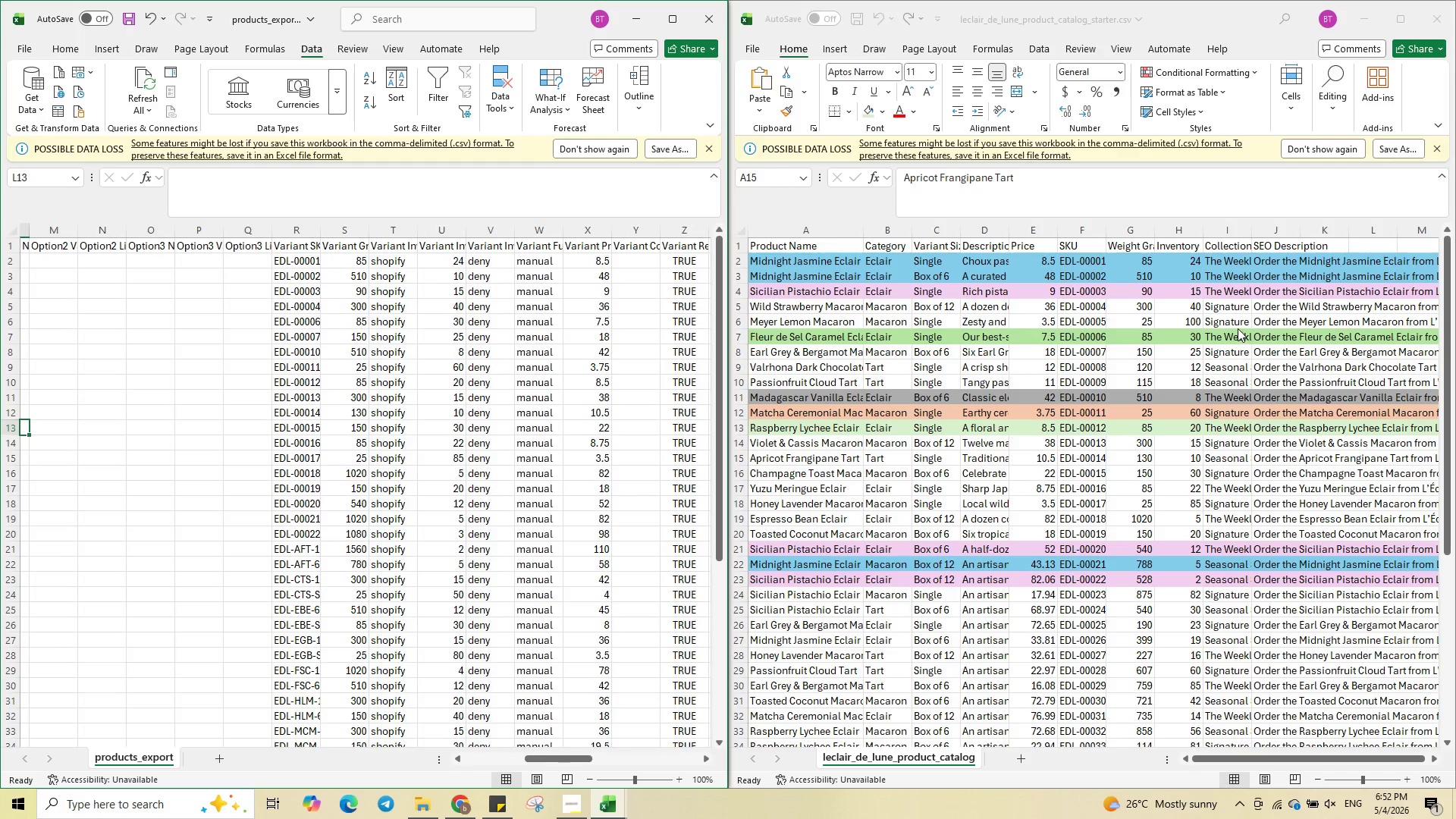 
left_click([1208, 297])
 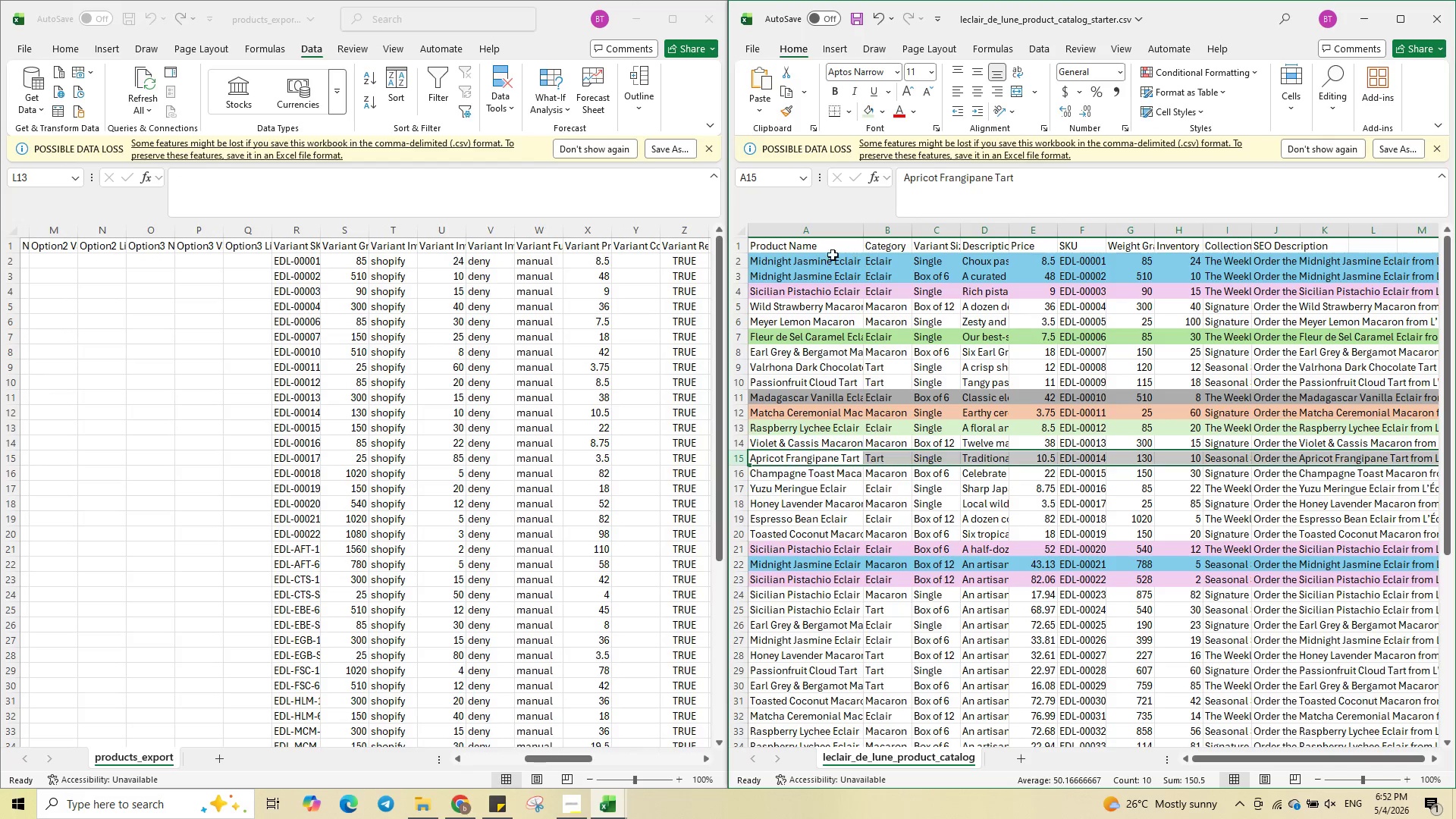 
left_click_drag(start_coordinate=[736, 242], to_coordinate=[766, 712])
 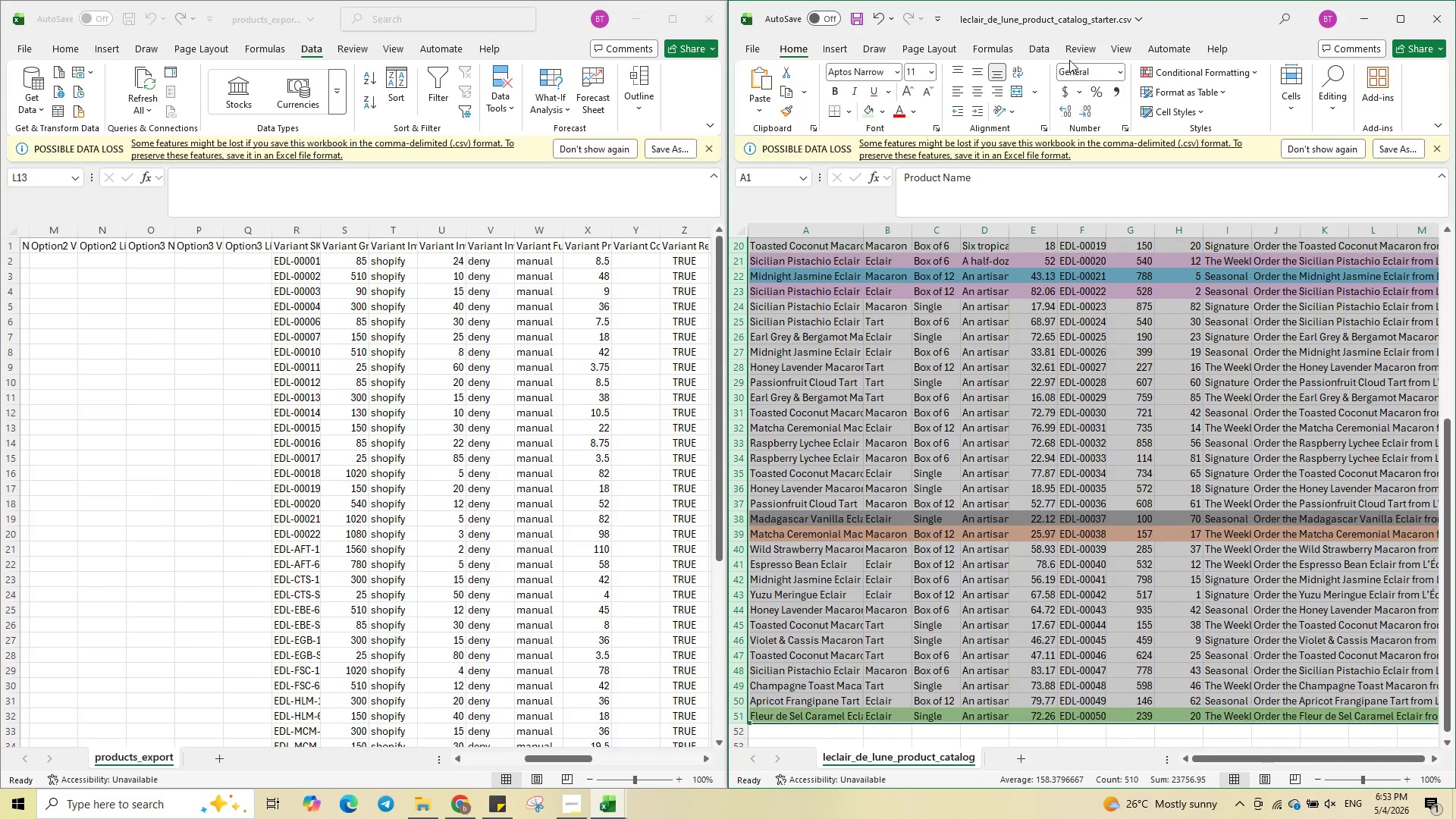 
left_click([1037, 53])
 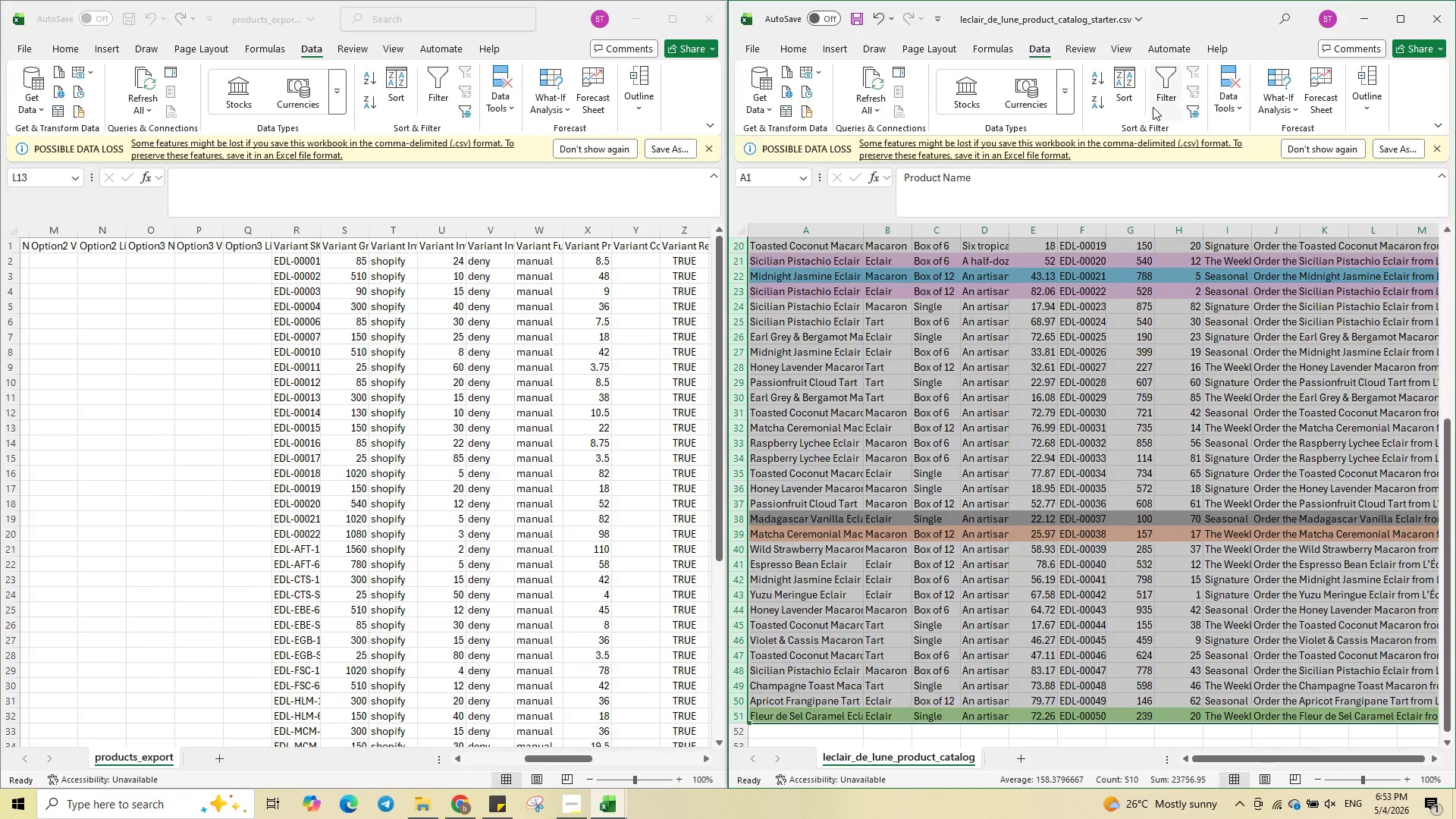 
left_click([1129, 96])
 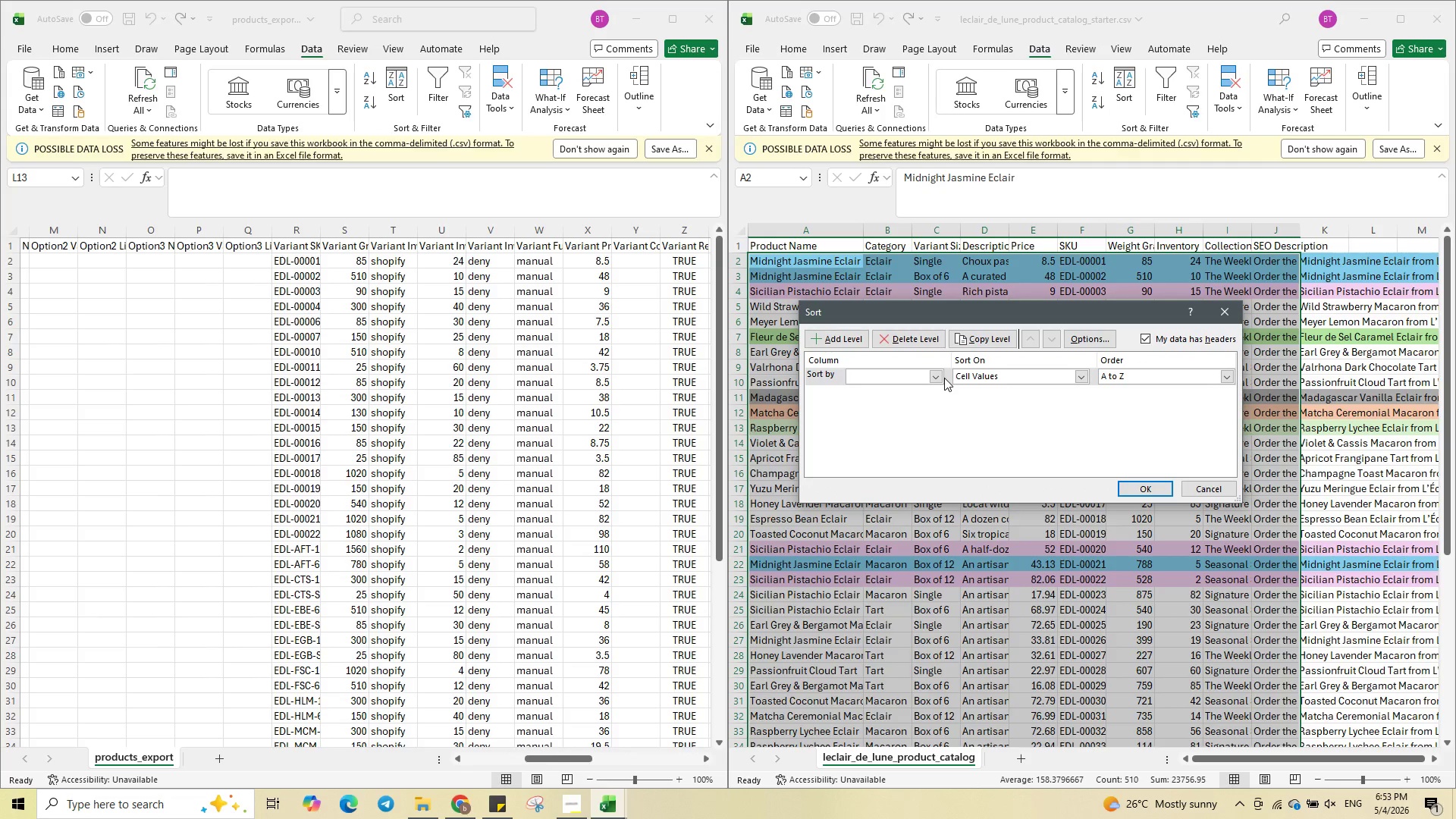 
left_click([930, 378])
 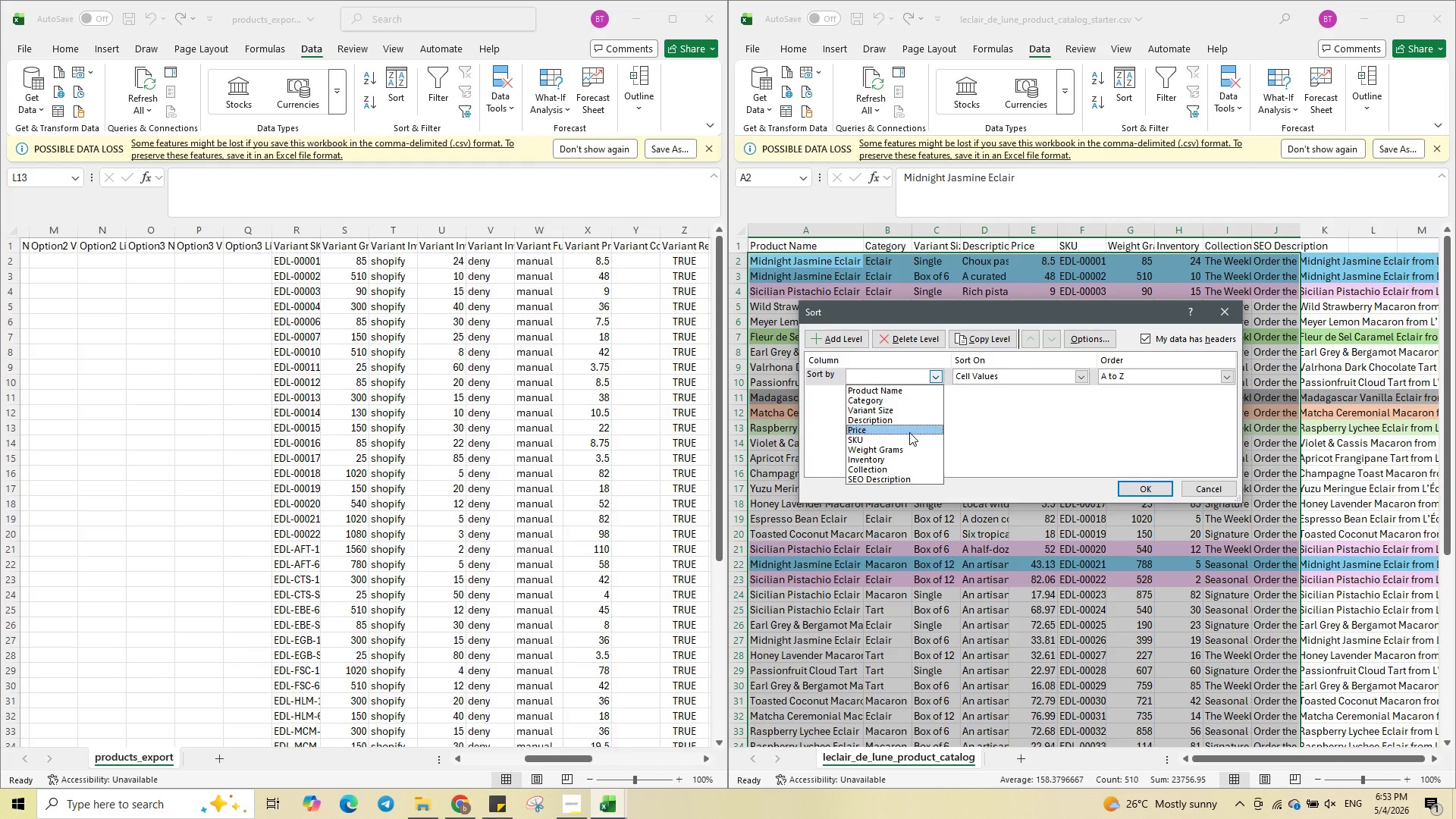 
left_click([910, 438])
 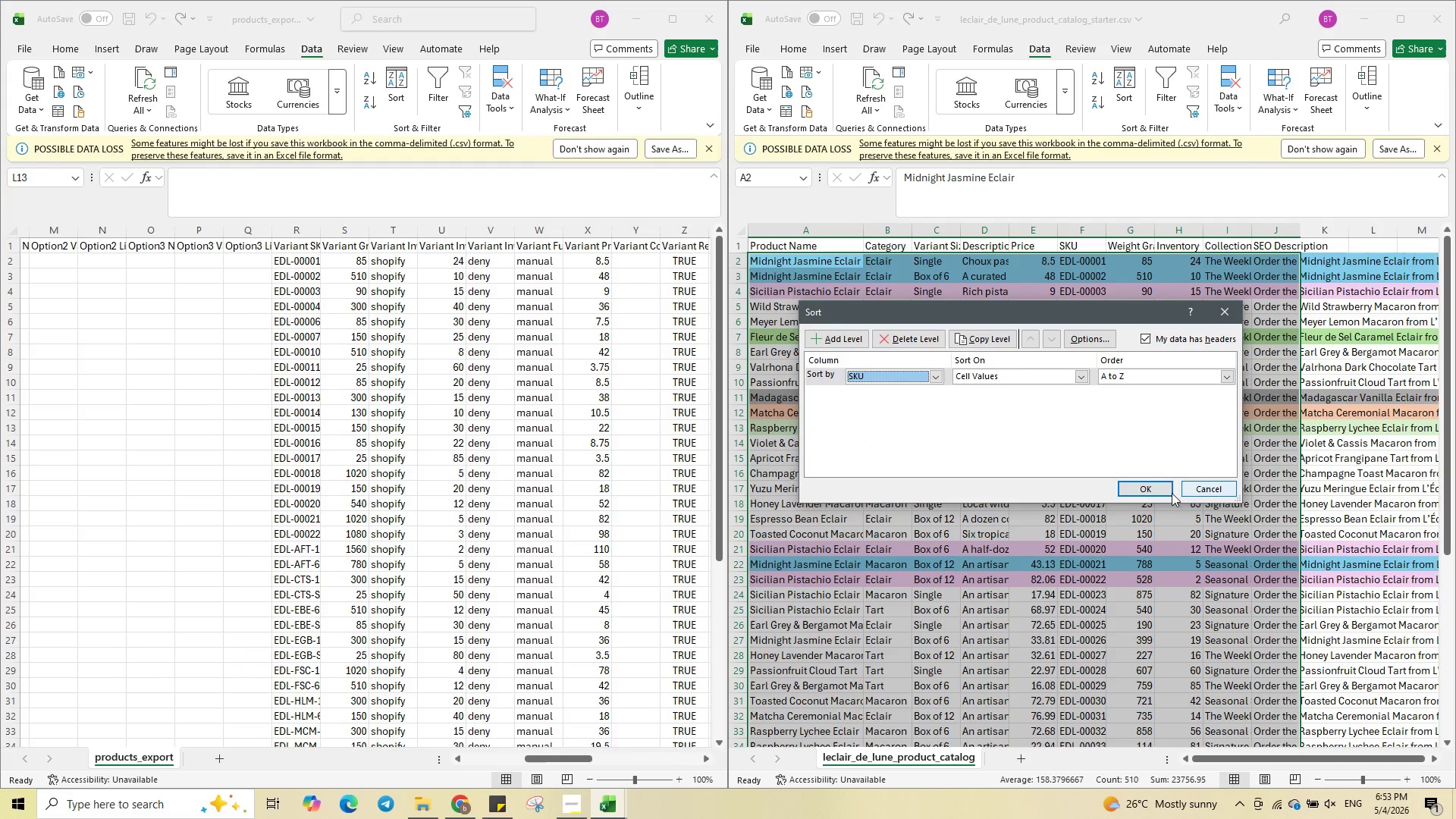 
left_click([1150, 488])
 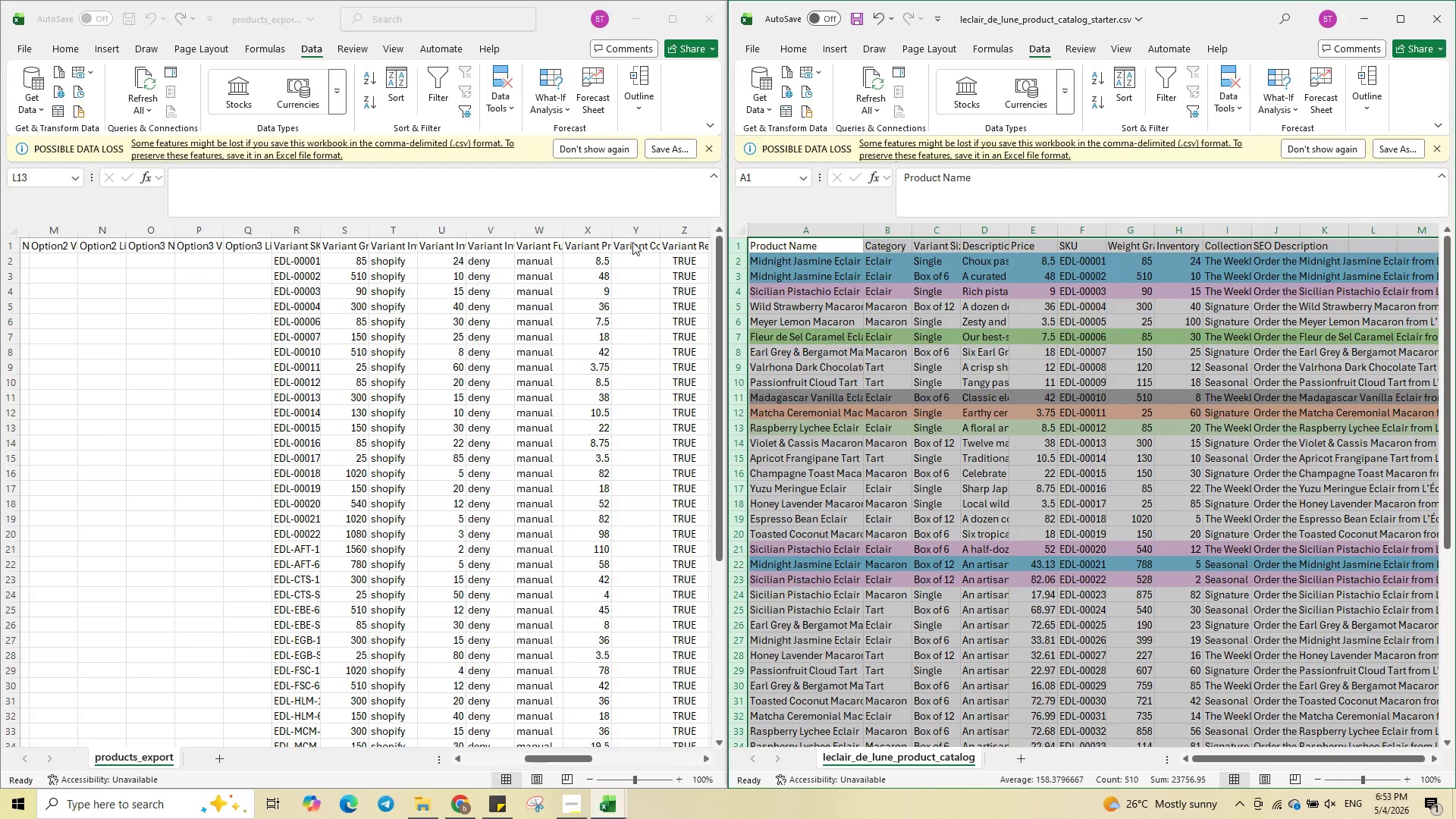 
scroll: coordinate [529, 463], scroll_direction: up, amount: 4.0
 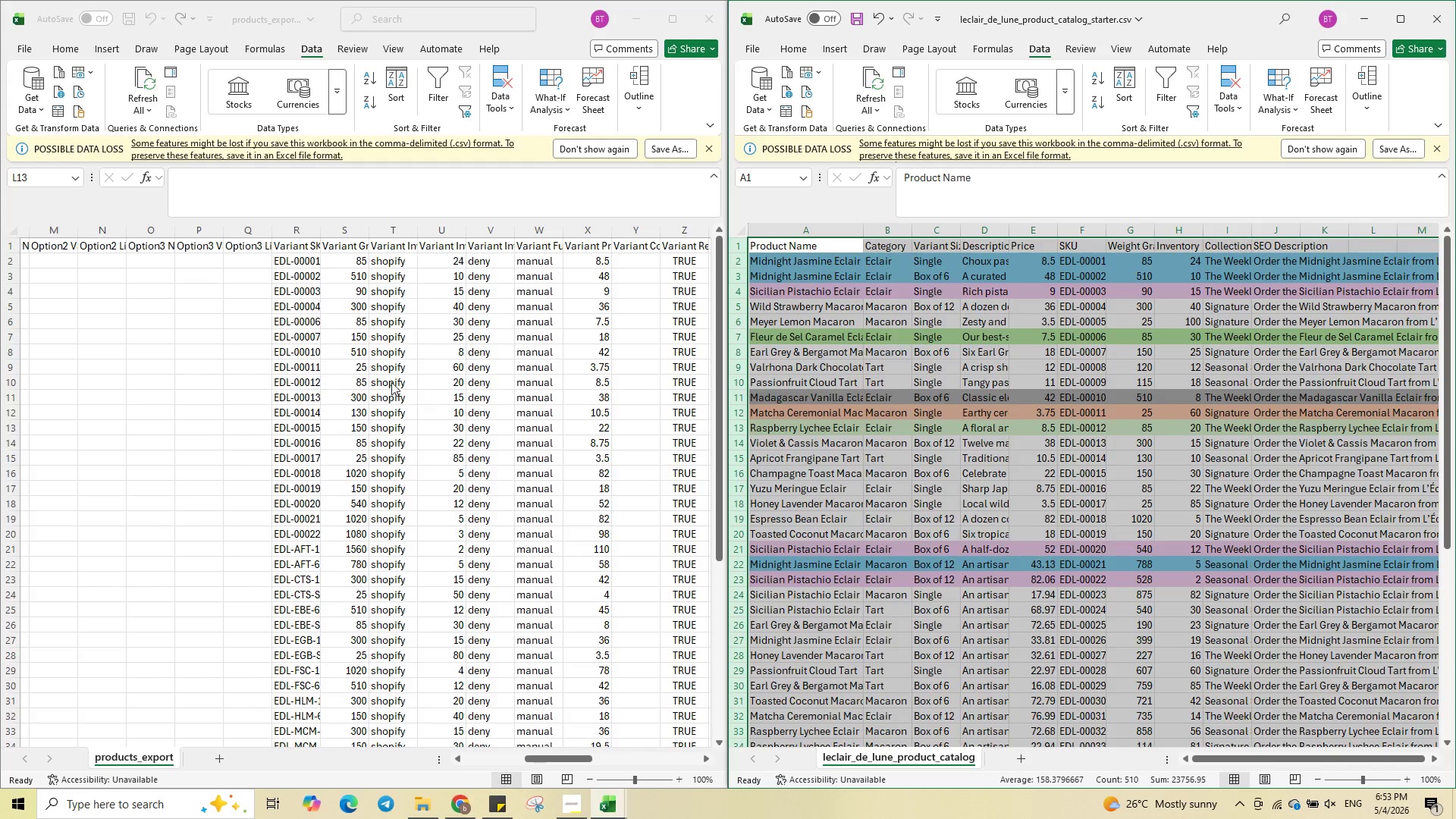 
scroll: coordinate [353, 362], scroll_direction: down, amount: 1.0
 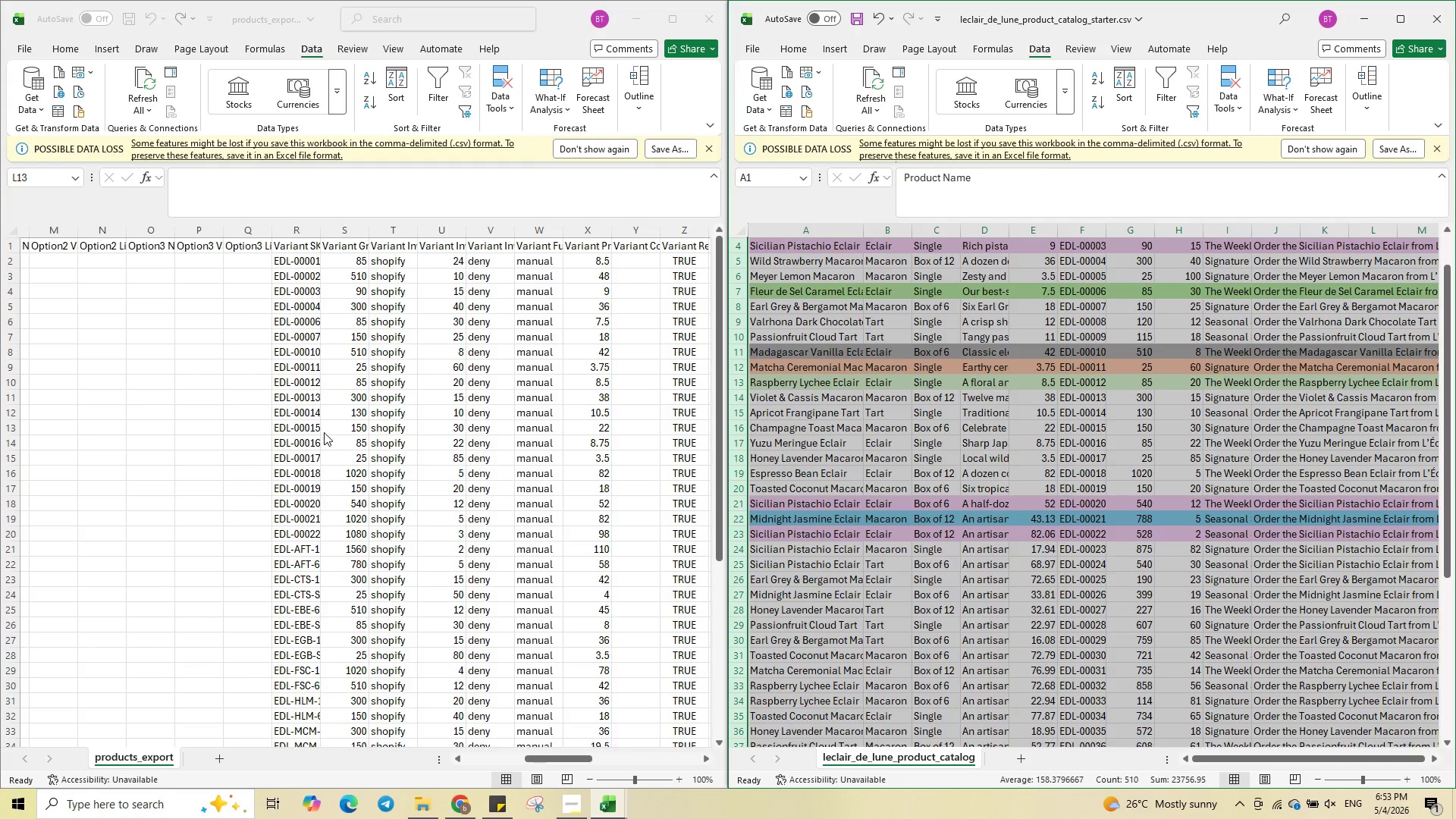 
wait(5.94)
 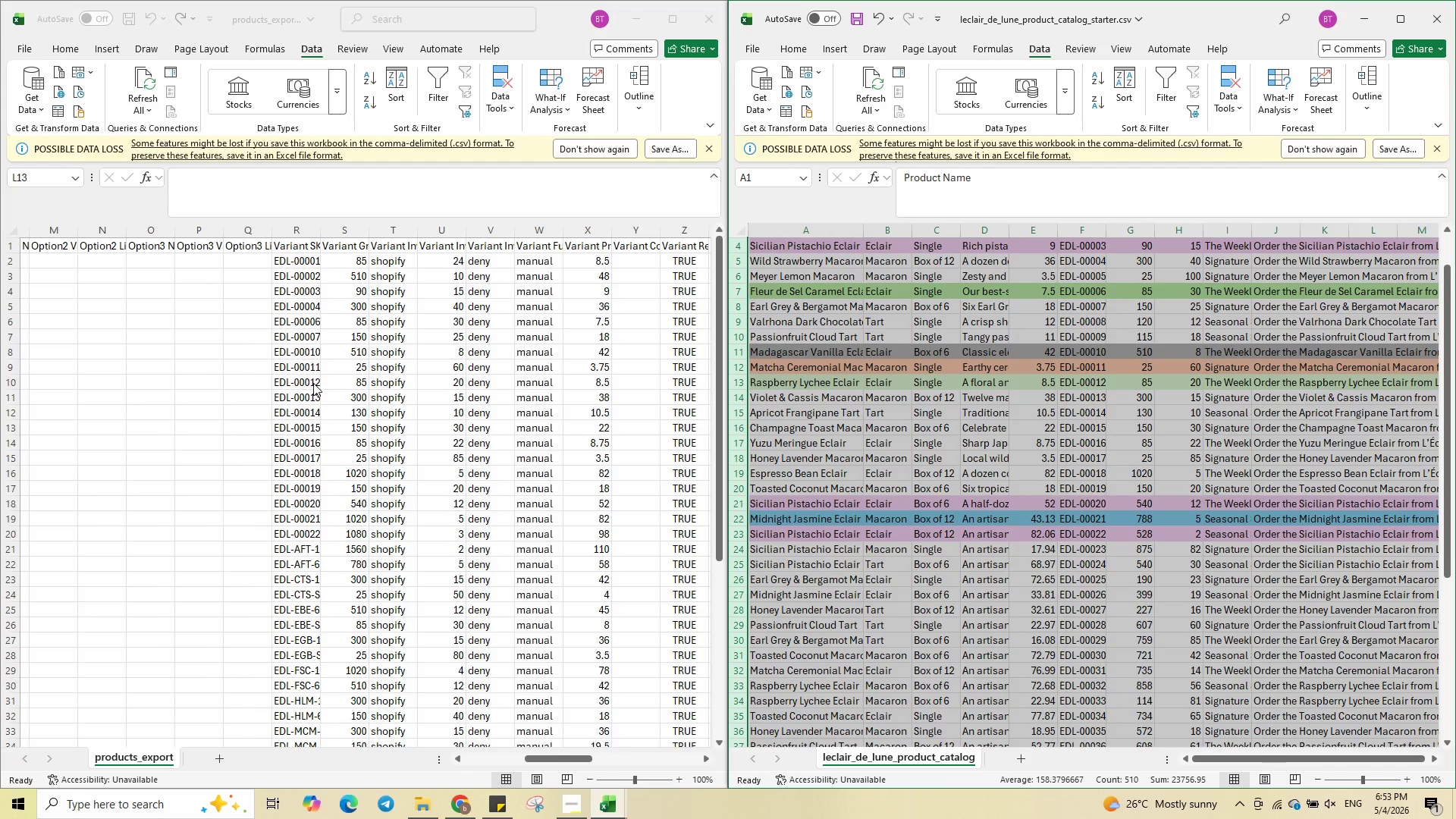 
scroll: coordinate [332, 548], scroll_direction: down, amount: 1.0
 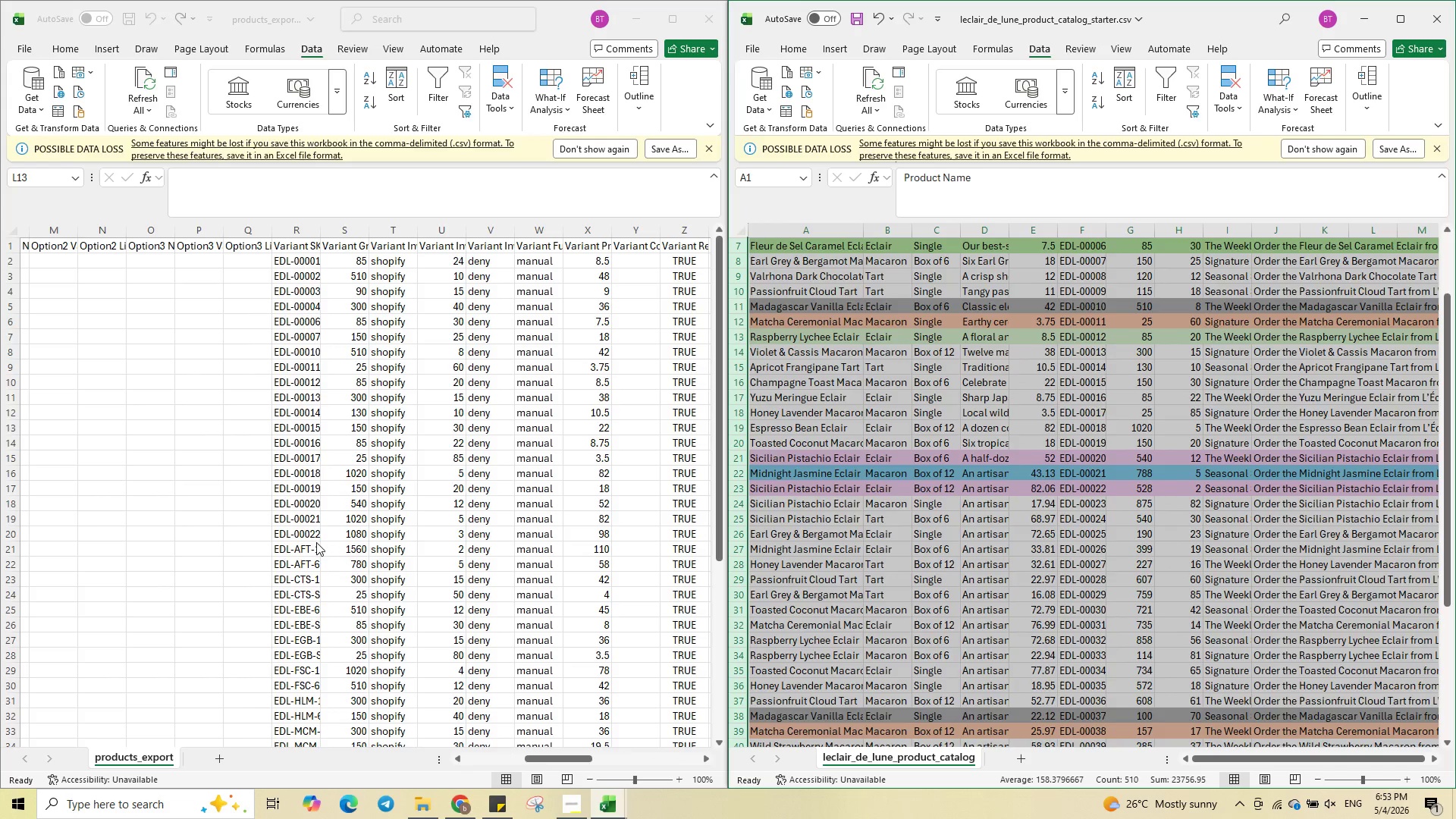 
left_click([311, 538])
 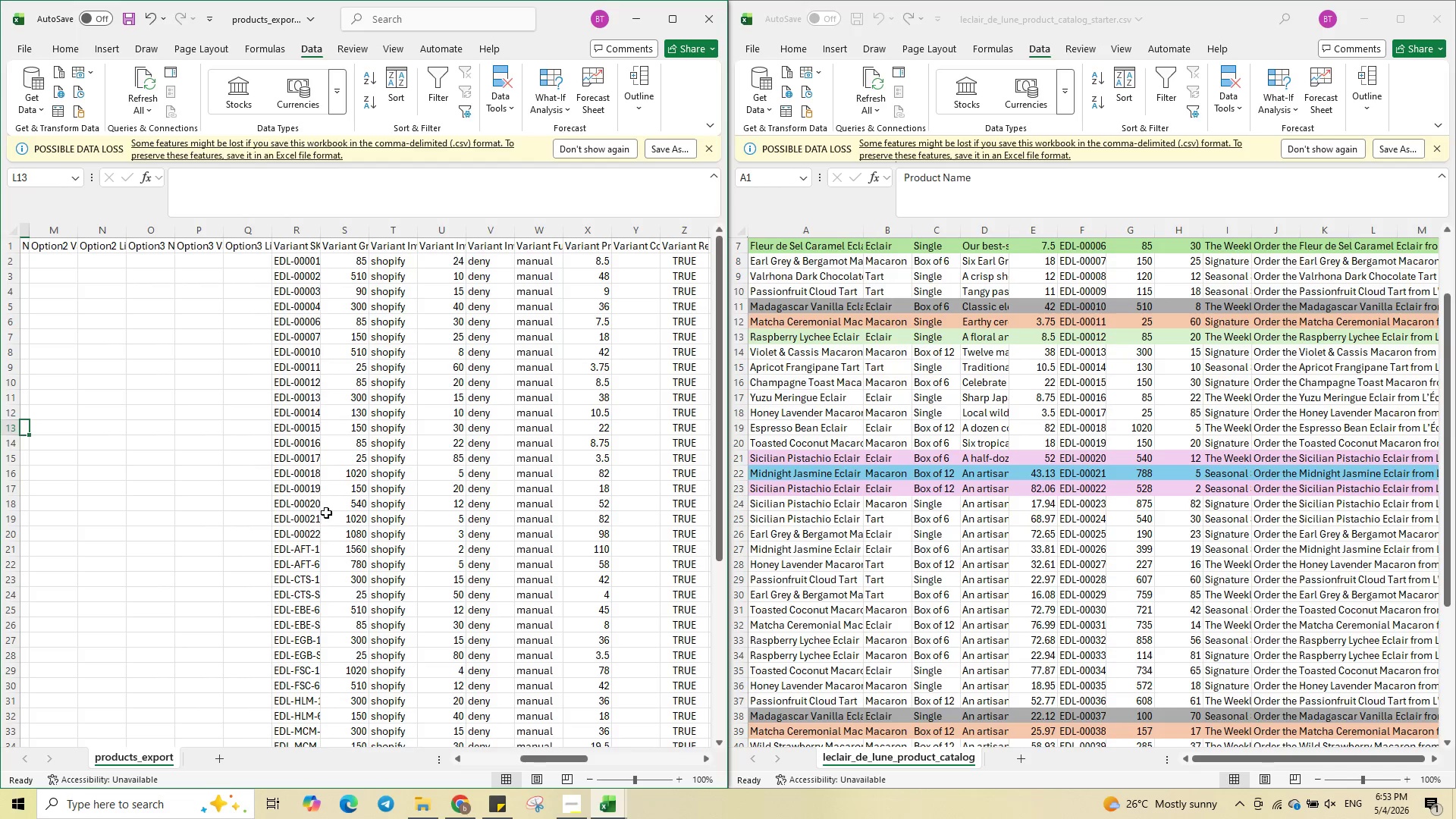 
scroll: coordinate [326, 513], scroll_direction: down, amount: 1.0
 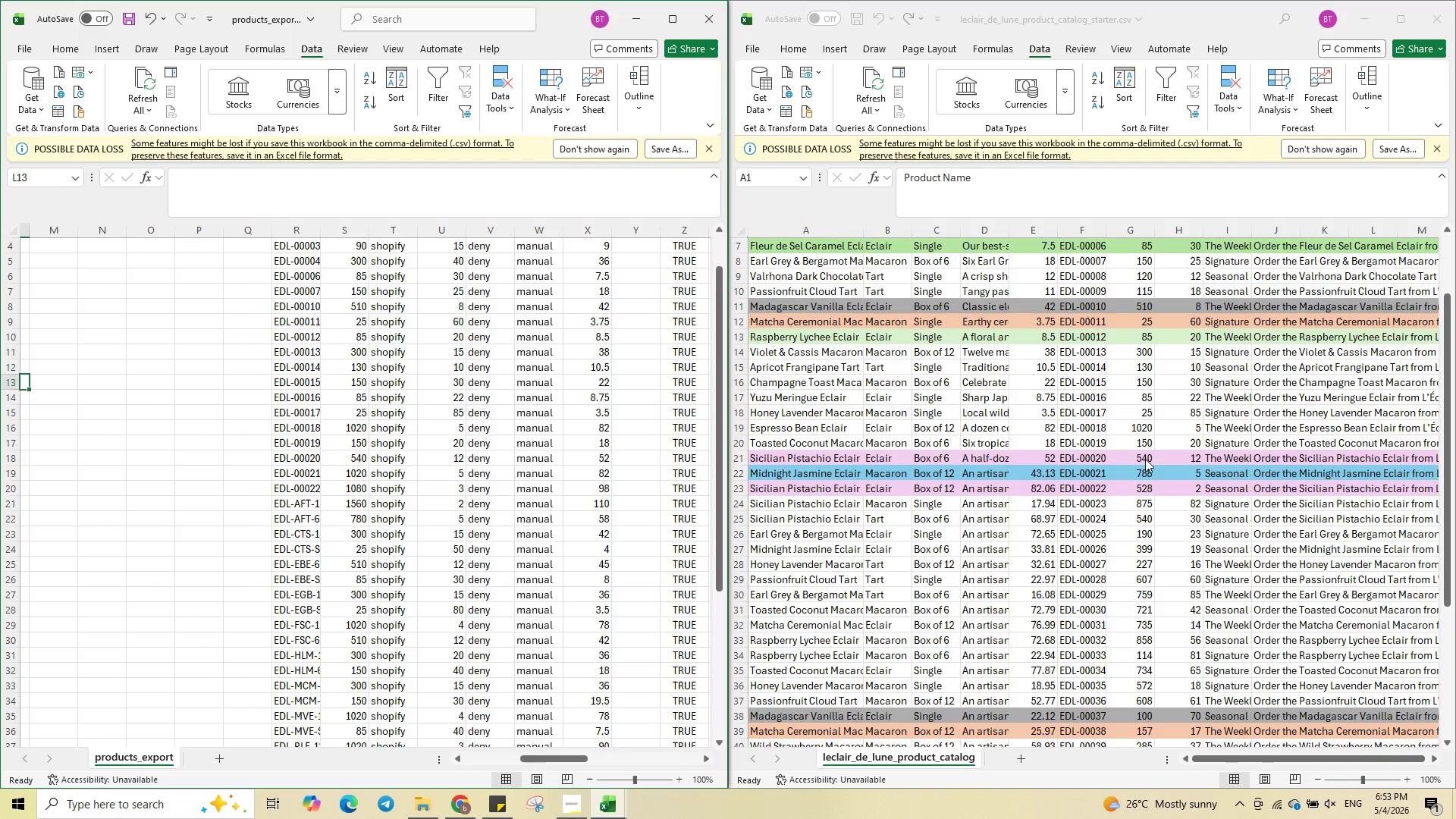 
left_click([1124, 479])
 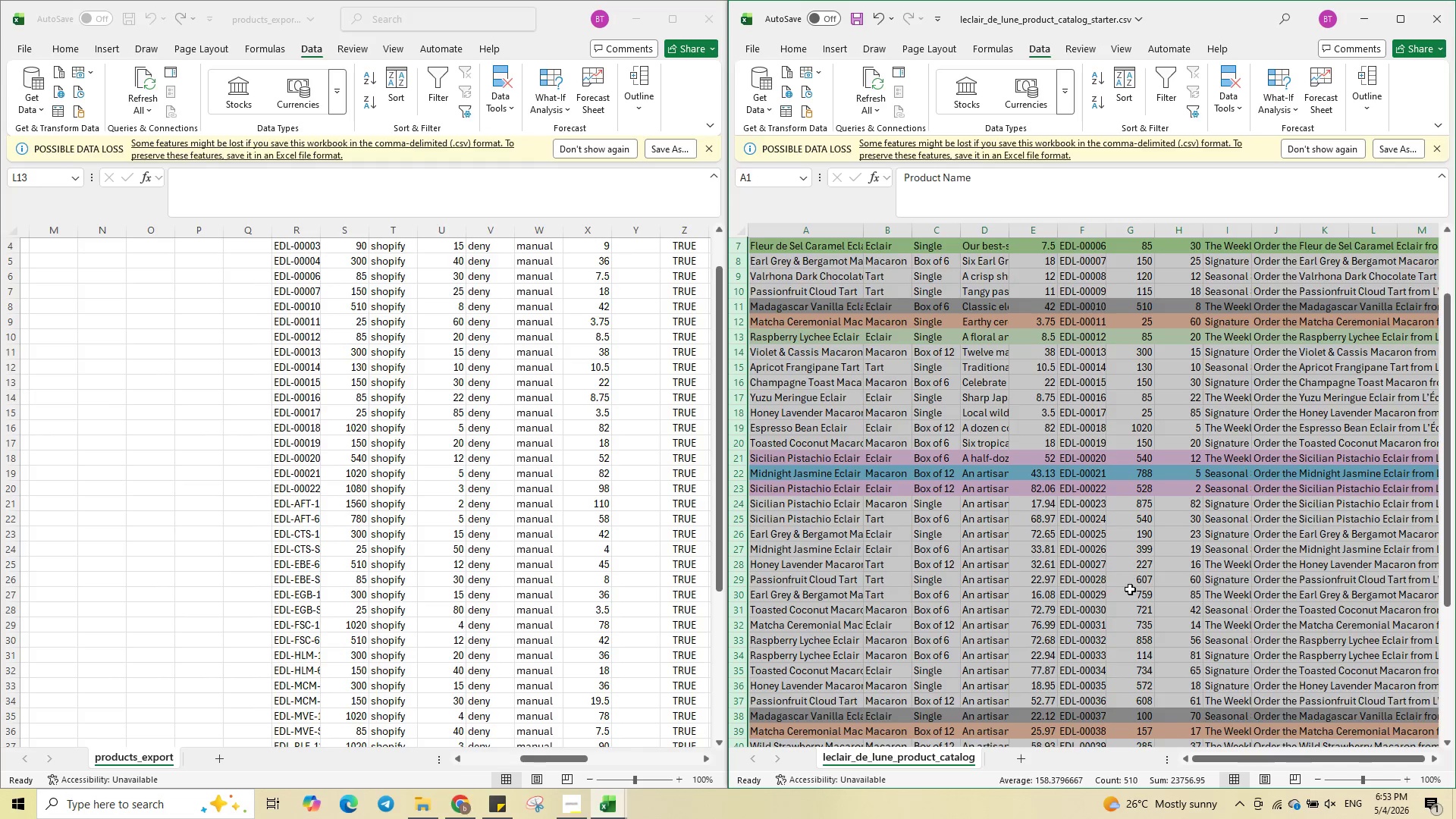 
scroll: coordinate [303, 540], scroll_direction: down, amount: 6.0
 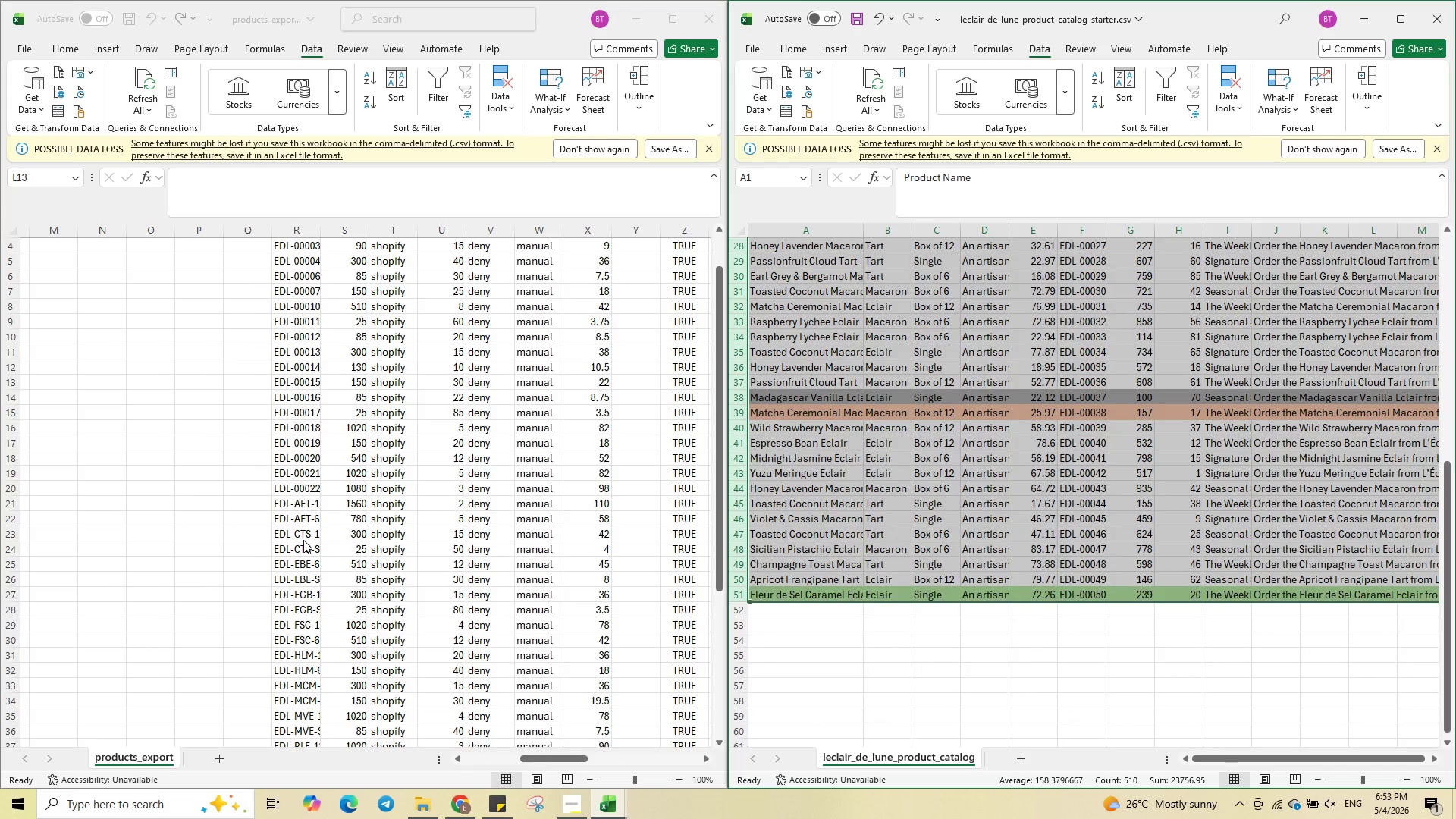 
left_click([303, 540])
 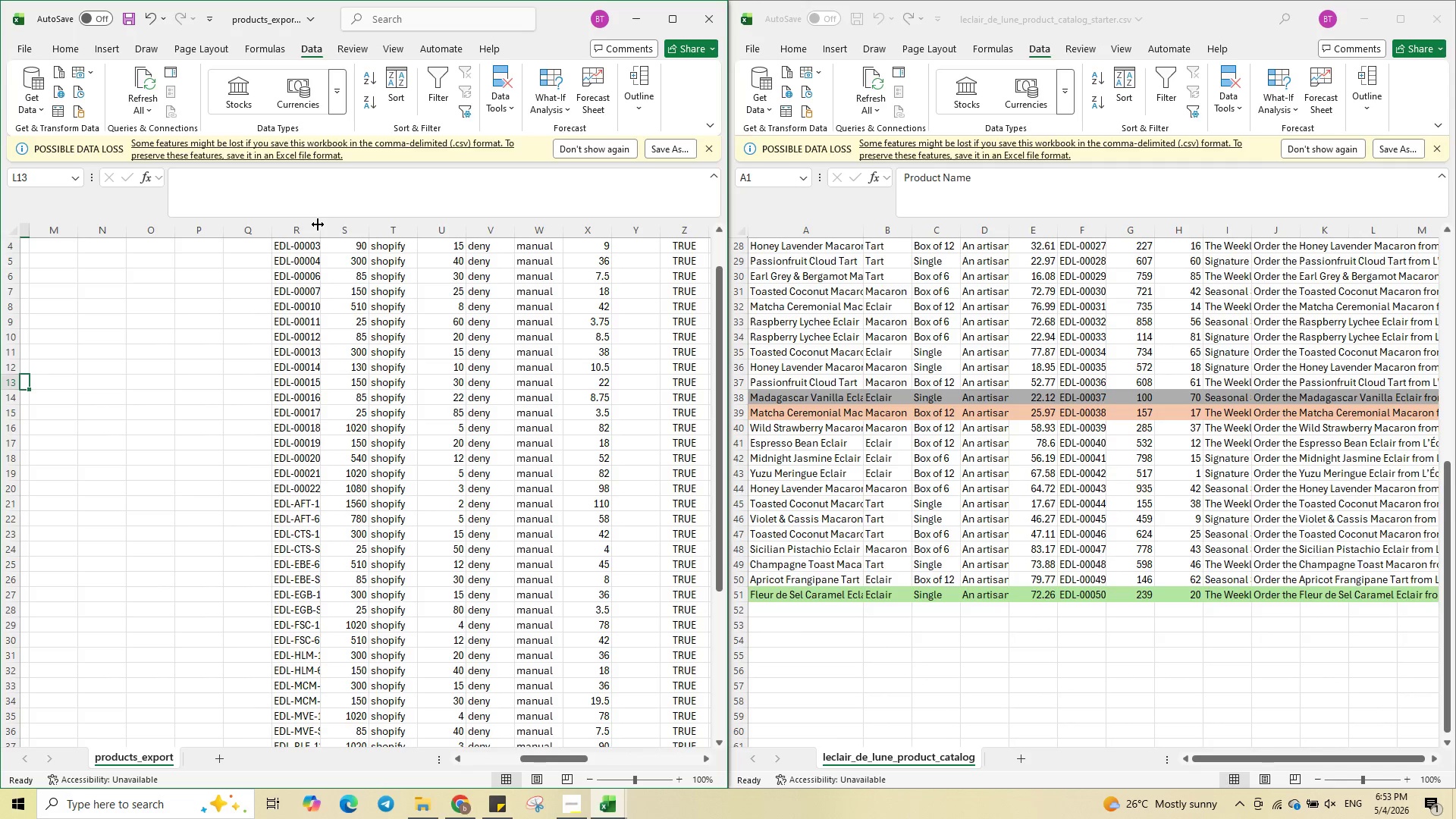 
left_click_drag(start_coordinate=[318, 227], to_coordinate=[388, 230])
 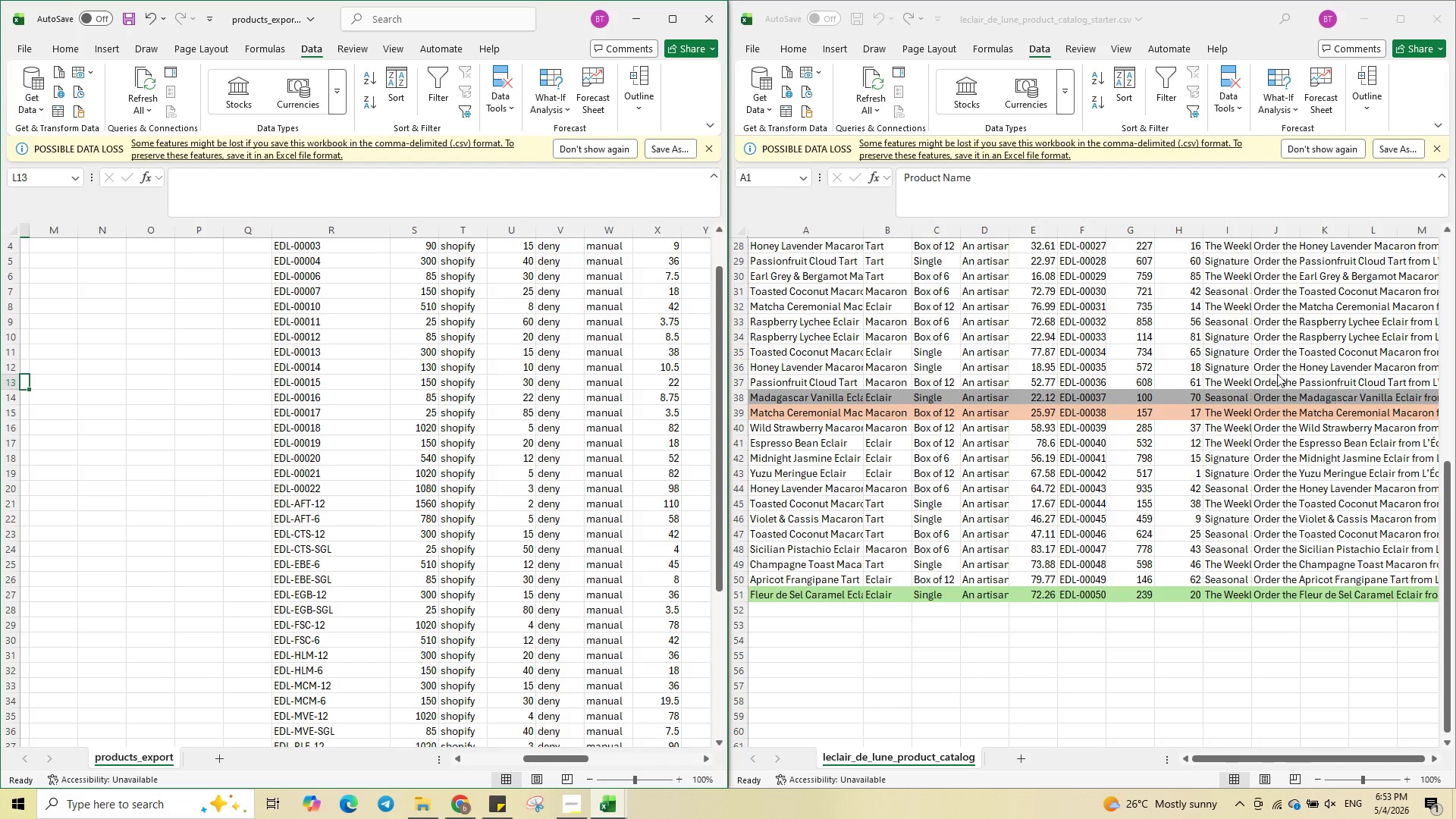 
scroll: coordinate [389, 551], scroll_direction: down, amount: 4.0
 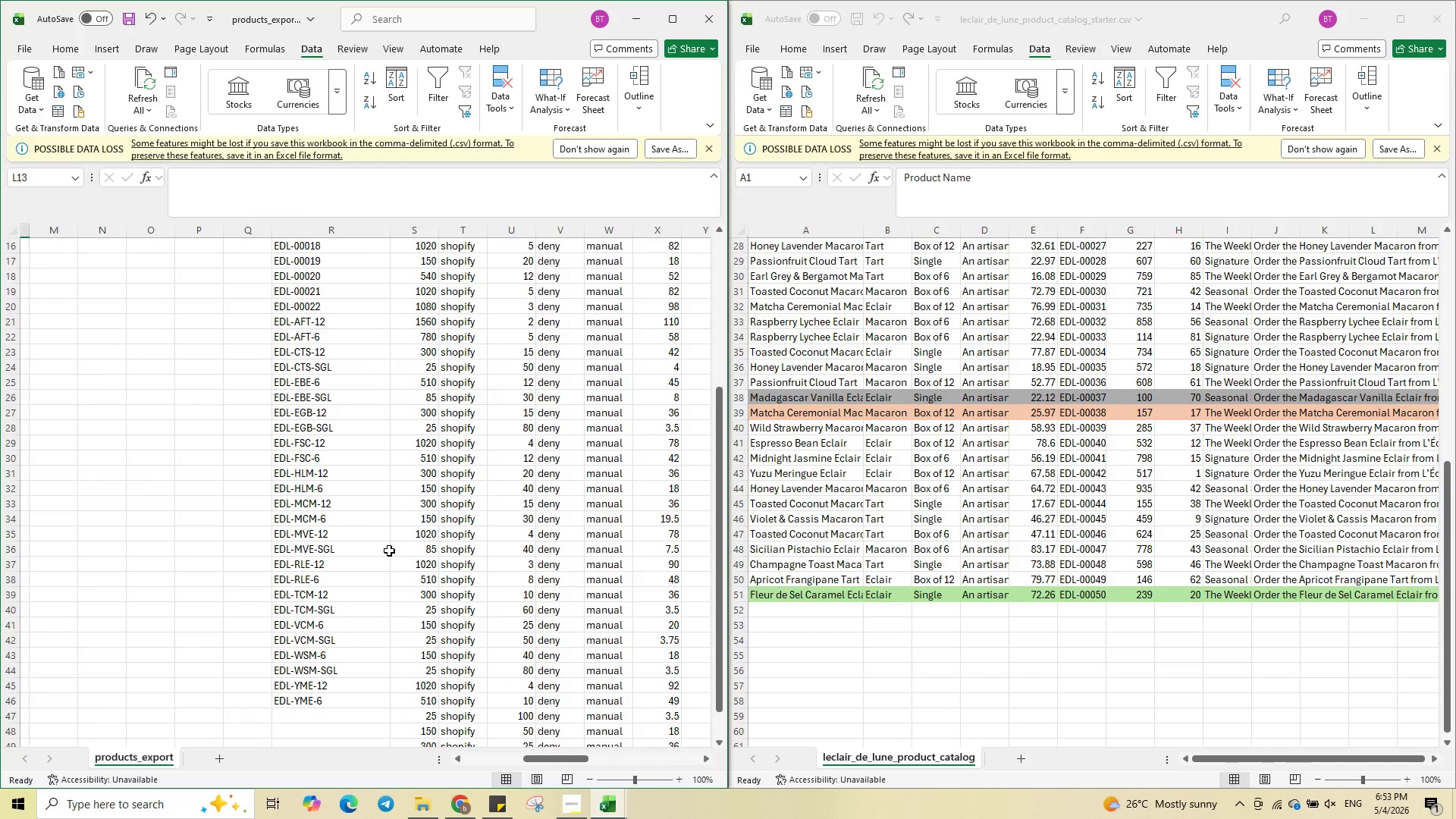 
scroll: coordinate [389, 551], scroll_direction: up, amount: 2.0
 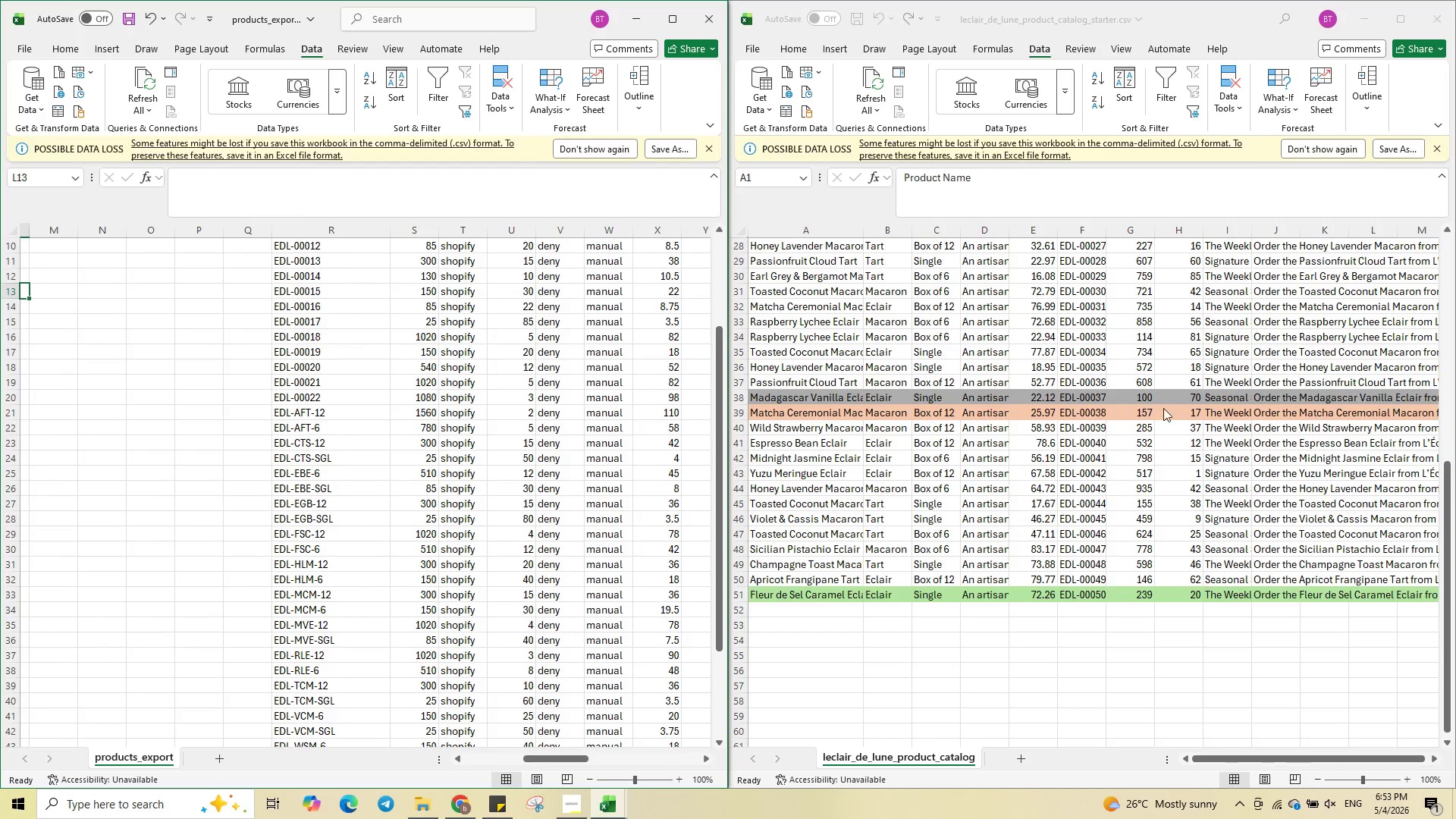 
left_click([1097, 453])
 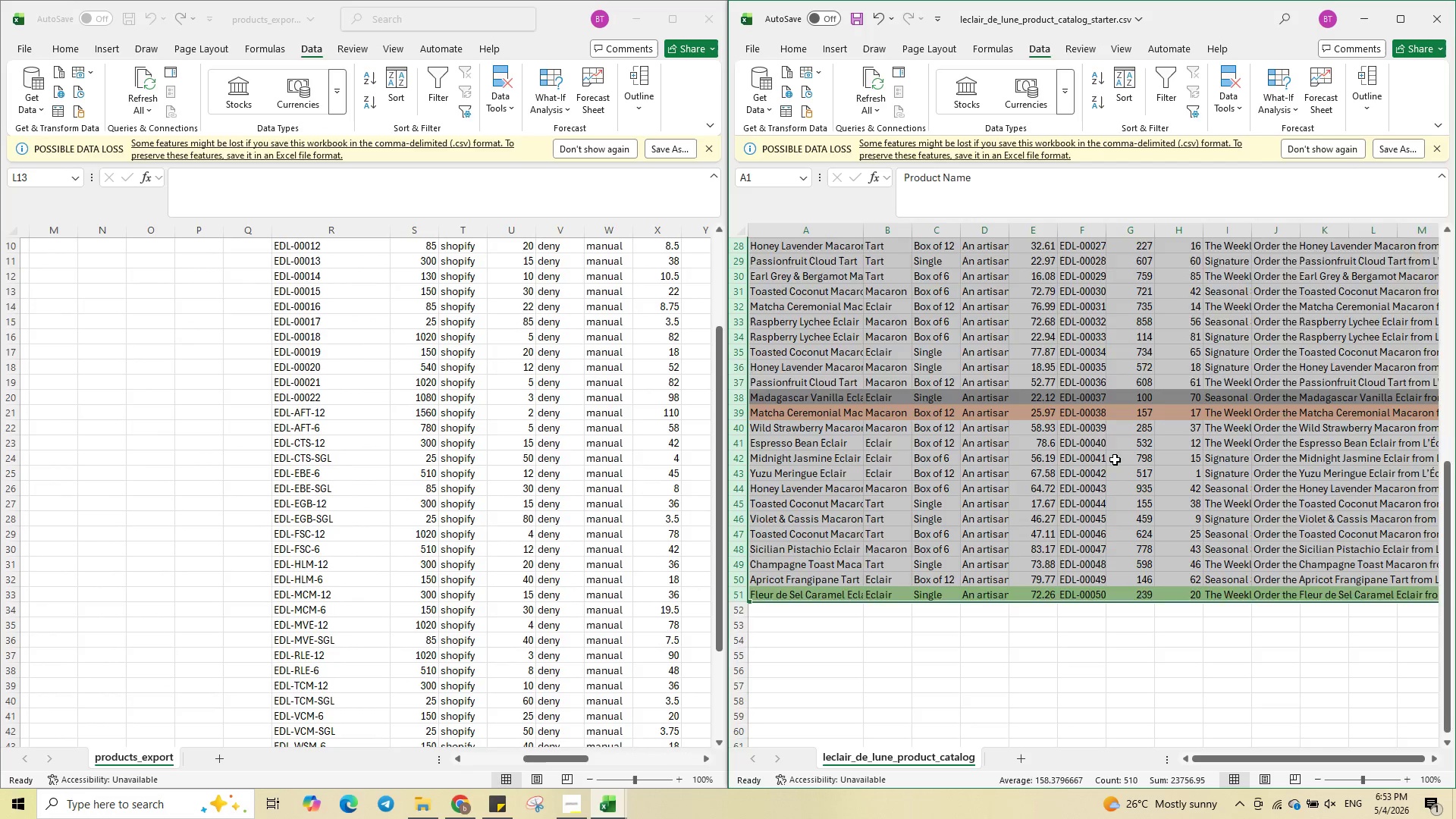 
scroll: coordinate [1115, 460], scroll_direction: up, amount: 5.0
 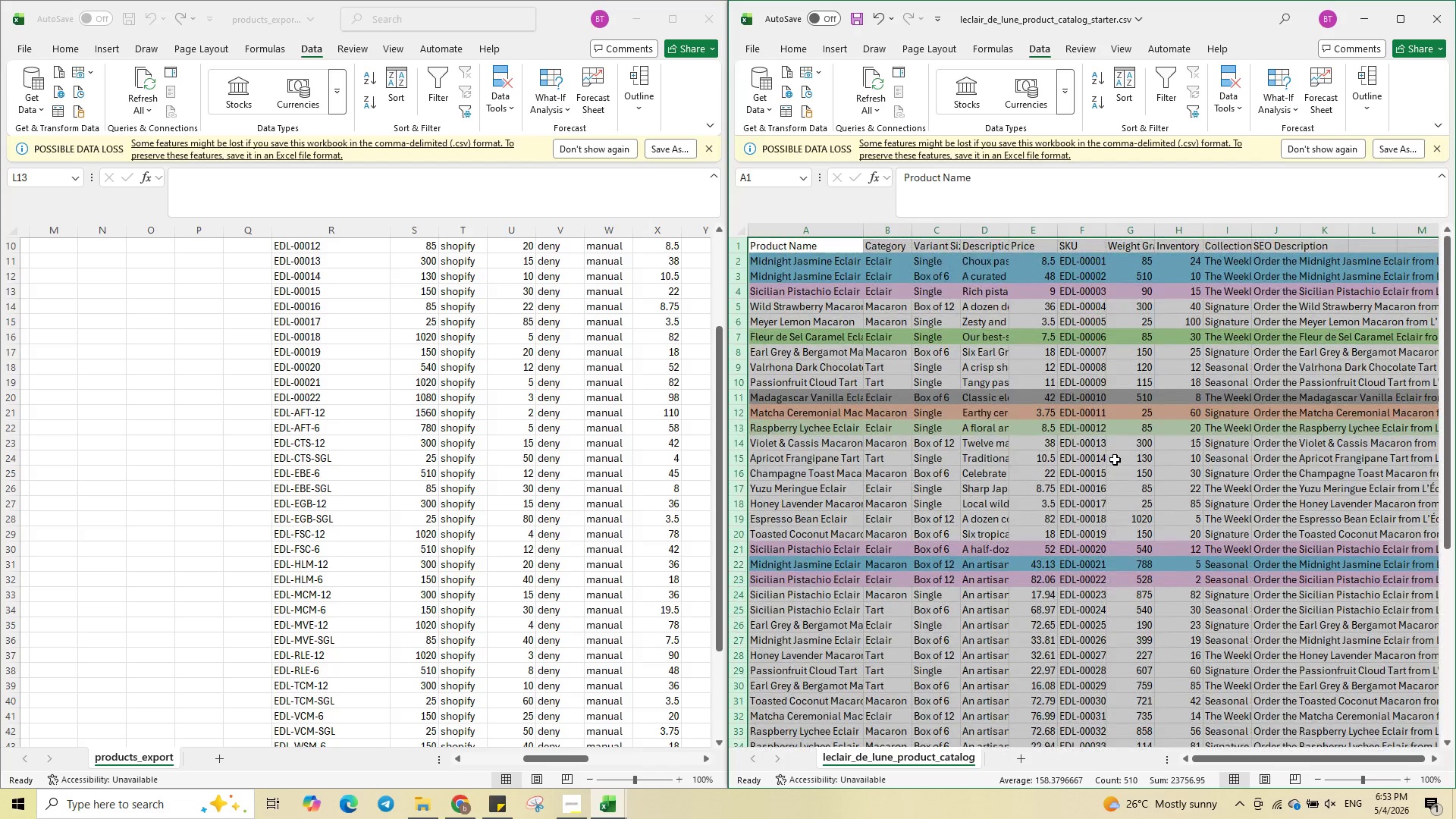 